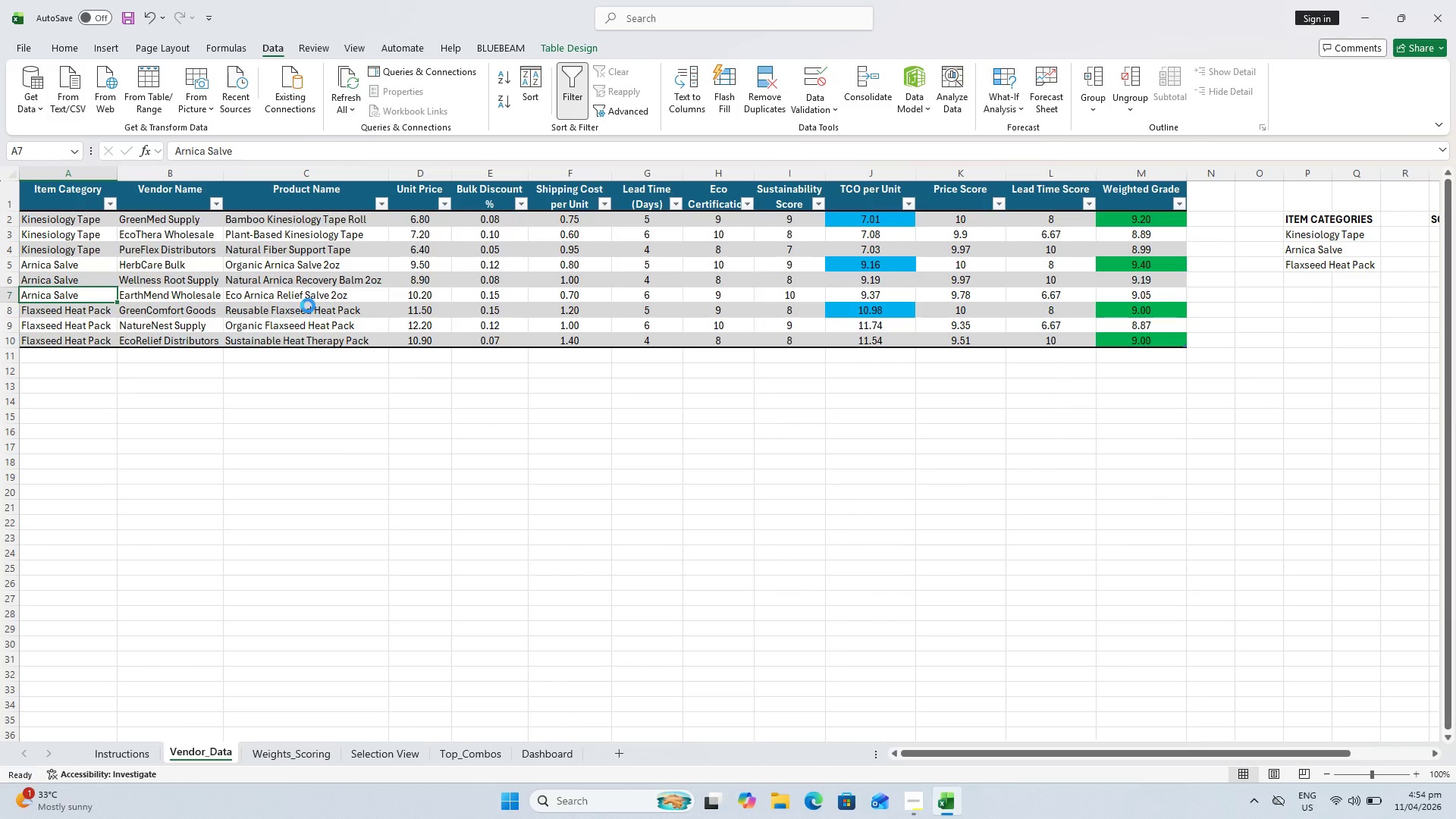 
key(Control+S)
 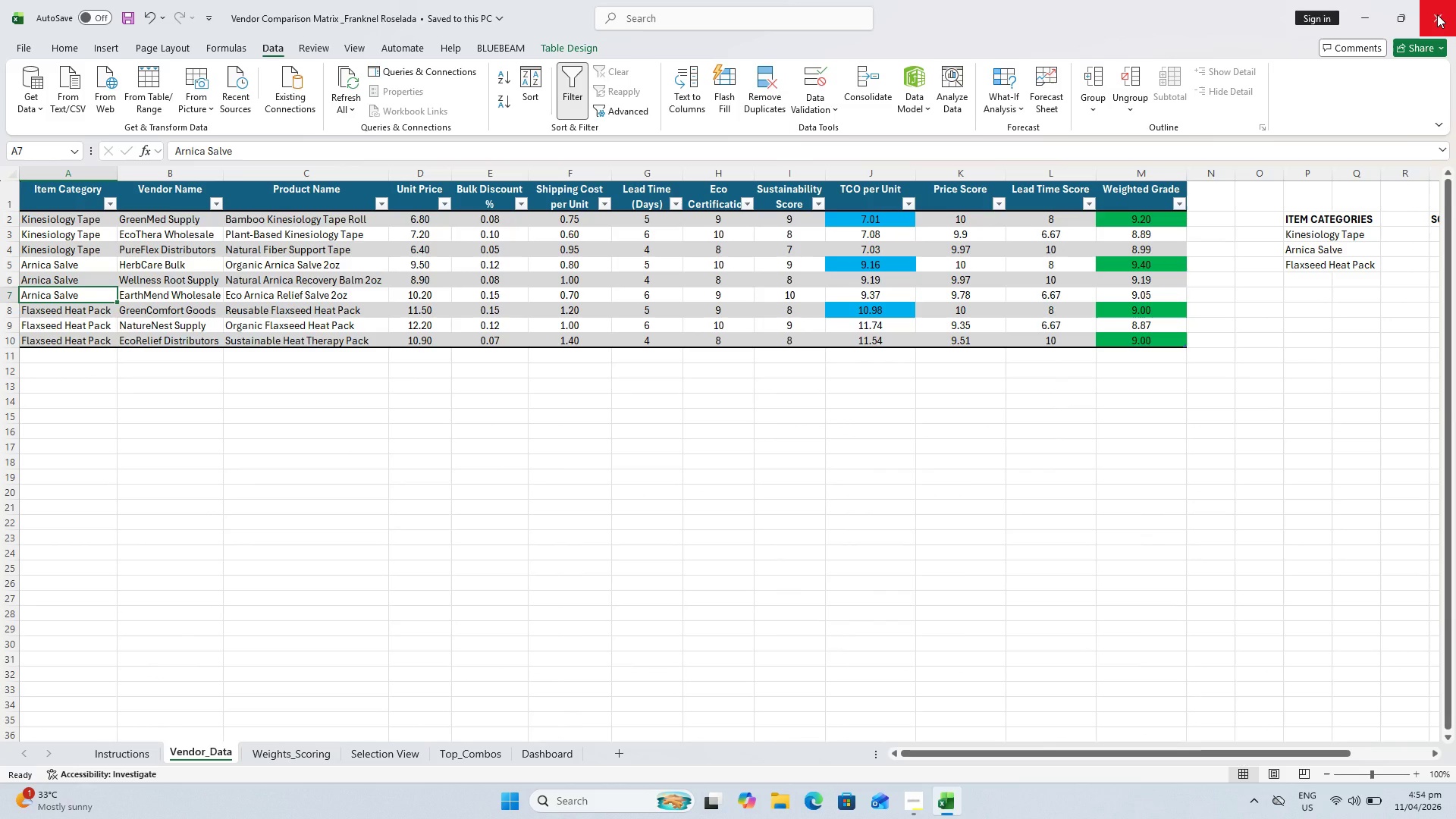 
left_click([1437, 14])